 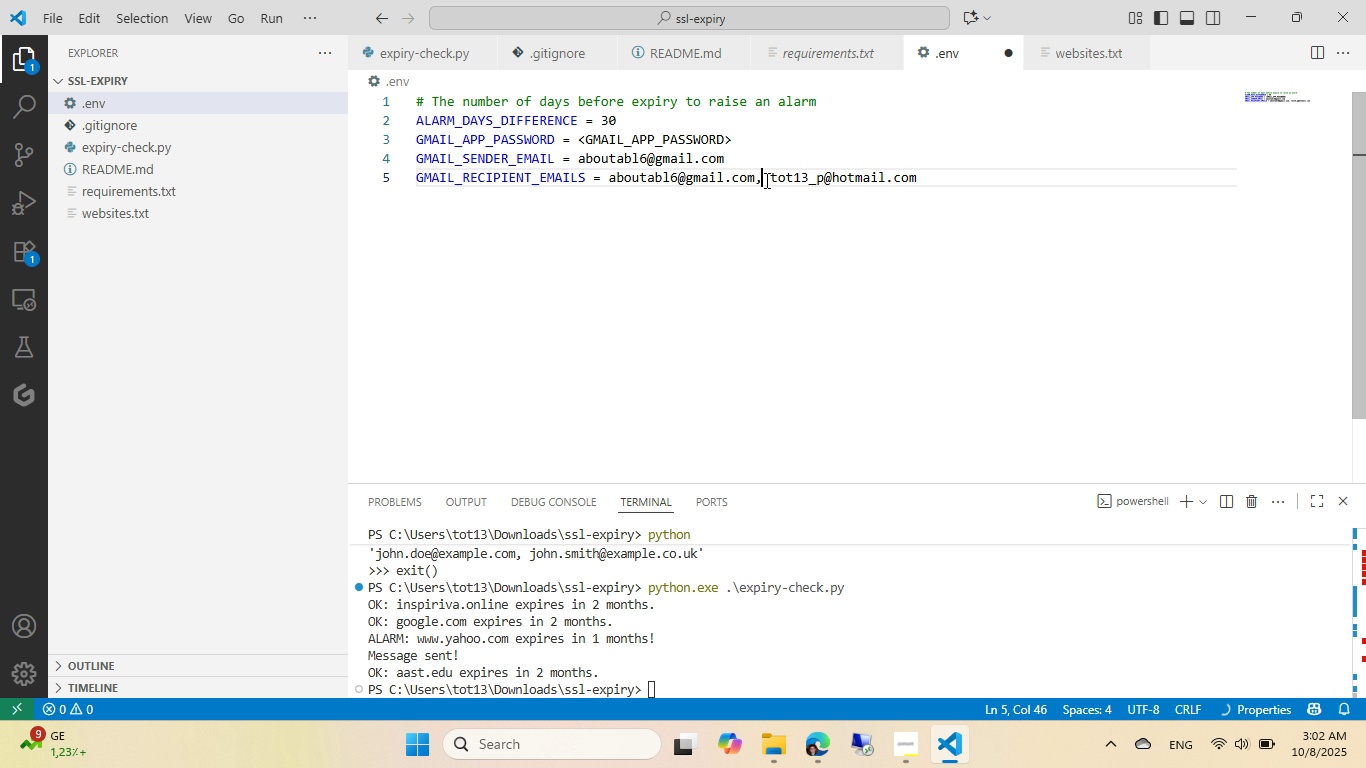 
key(ArrowRight)
 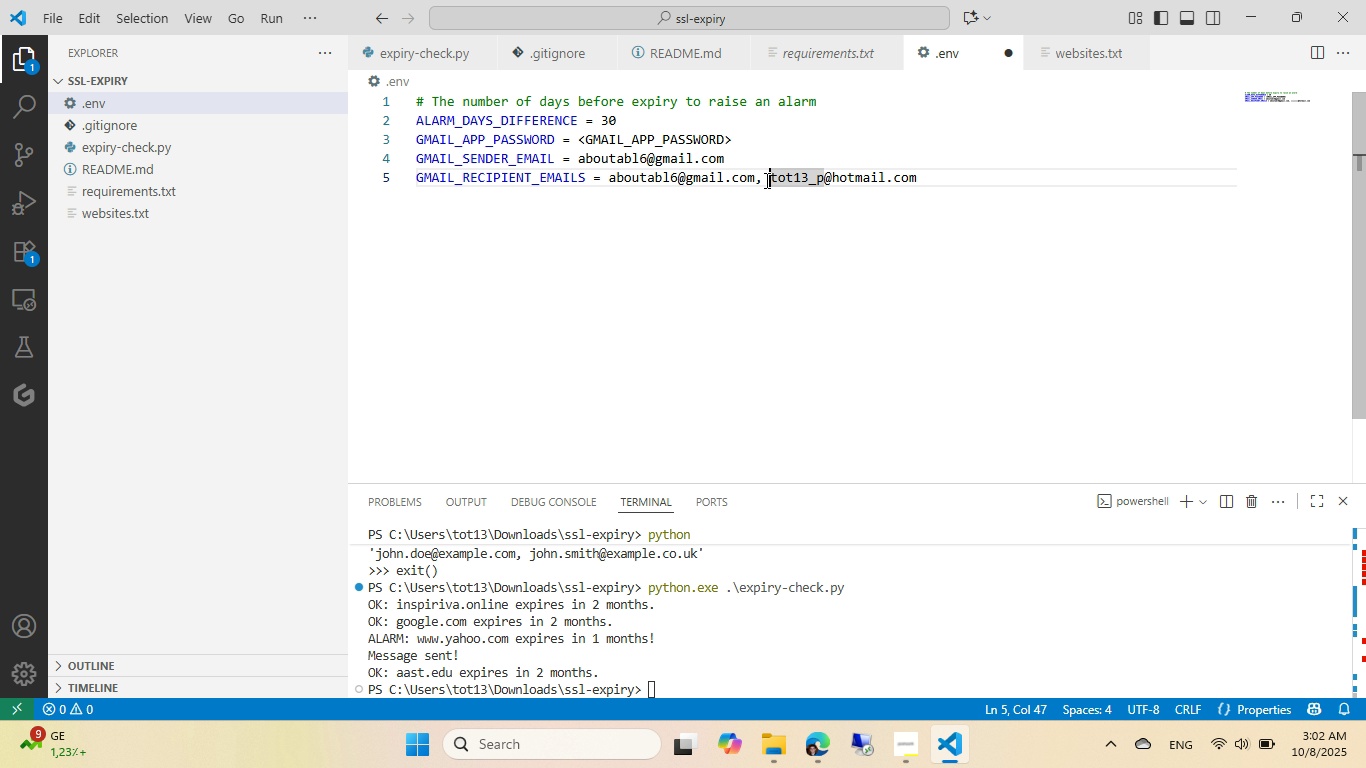 
key(Backspace)
 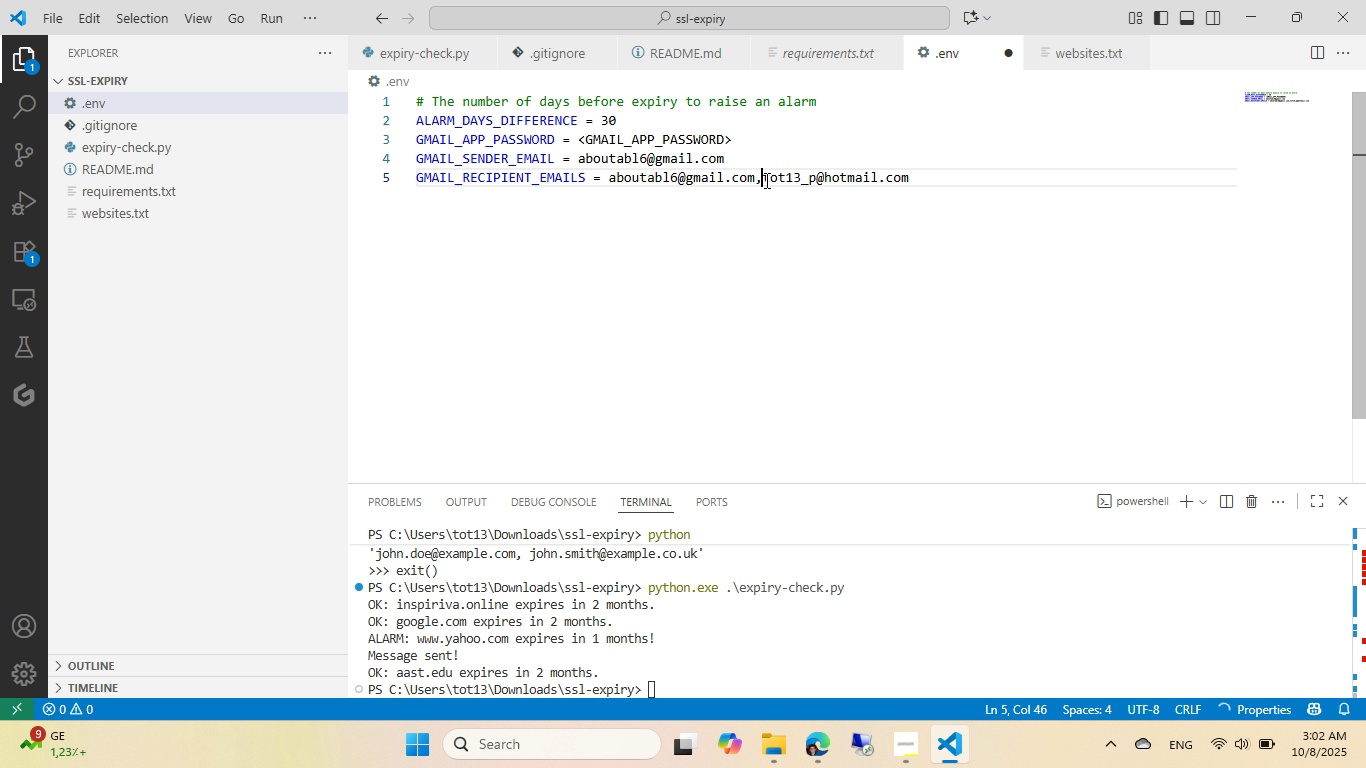 
key(Control+ControlLeft)
 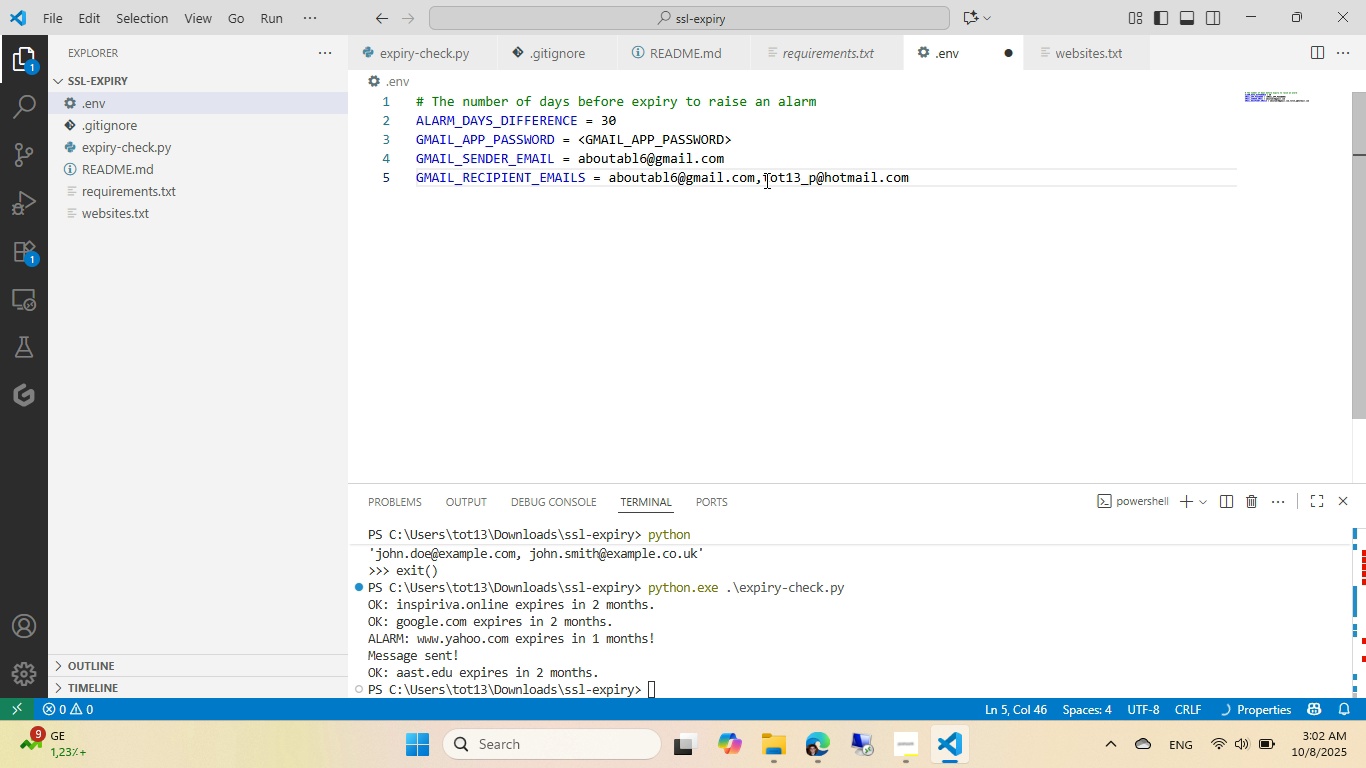 
key(Control+S)
 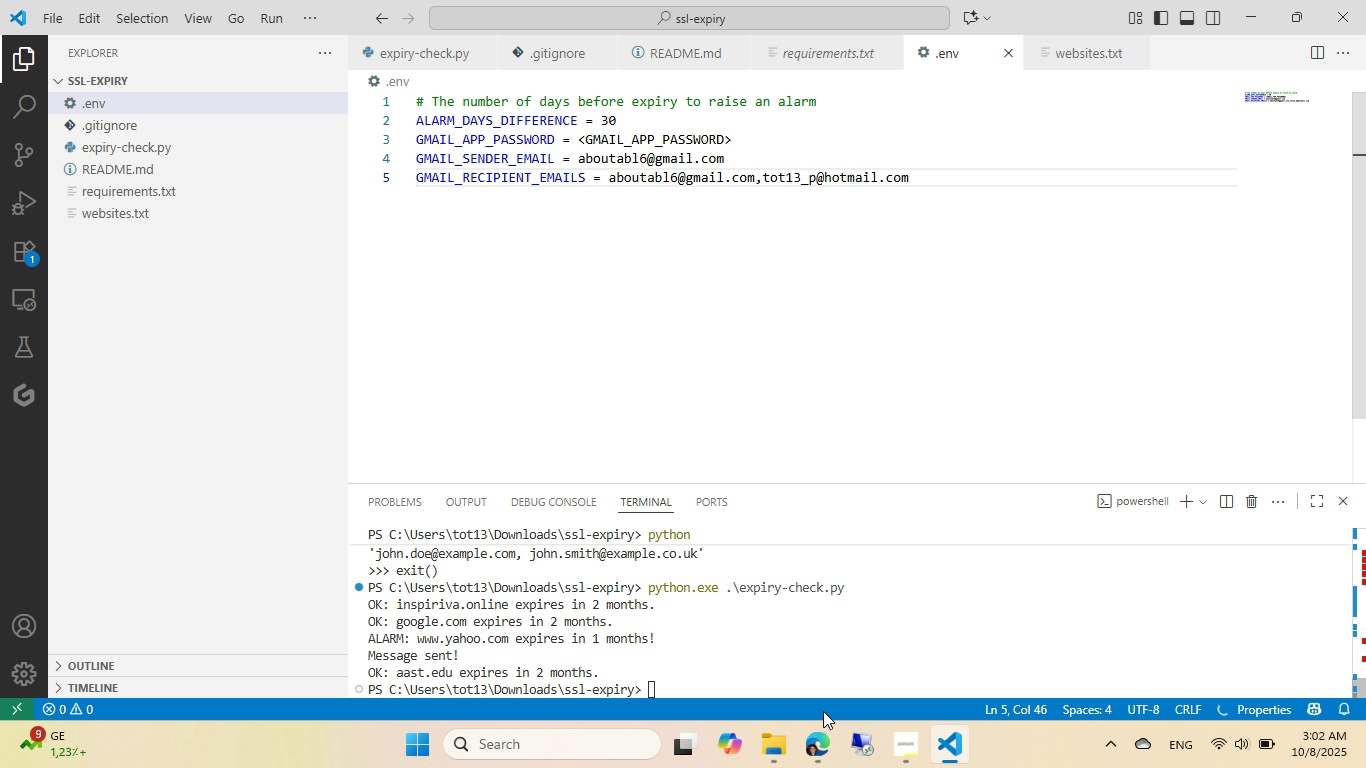 
left_click([824, 745])
 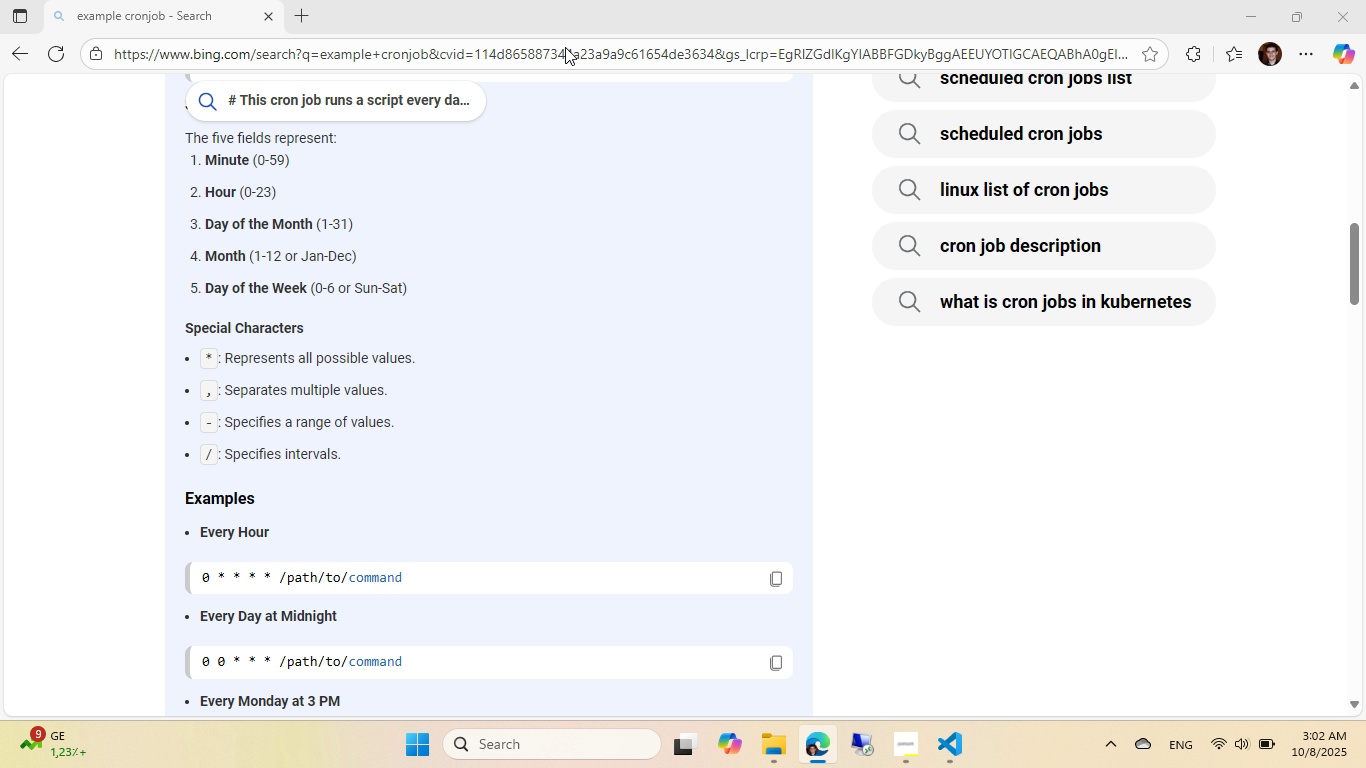 
left_click([564, 50])
 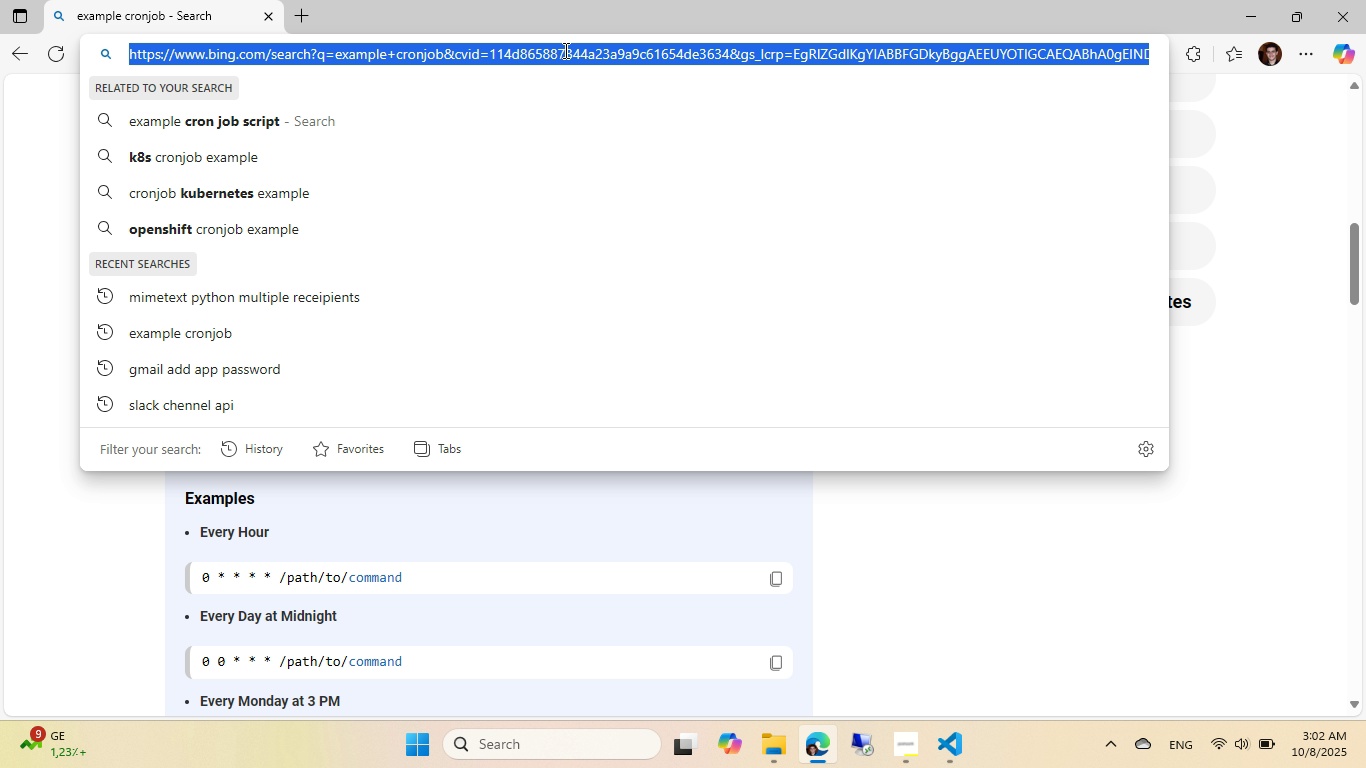 
type(apppass)
 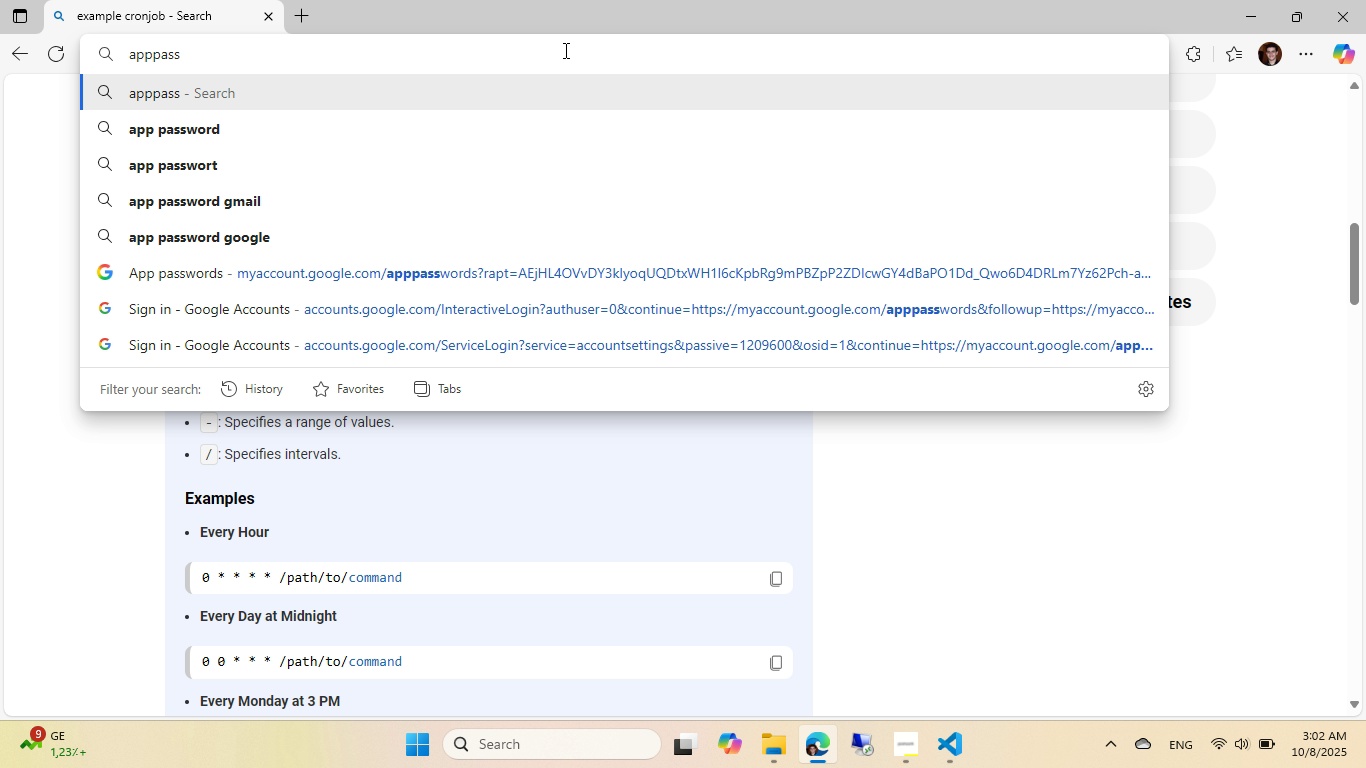 
key(ArrowDown)
 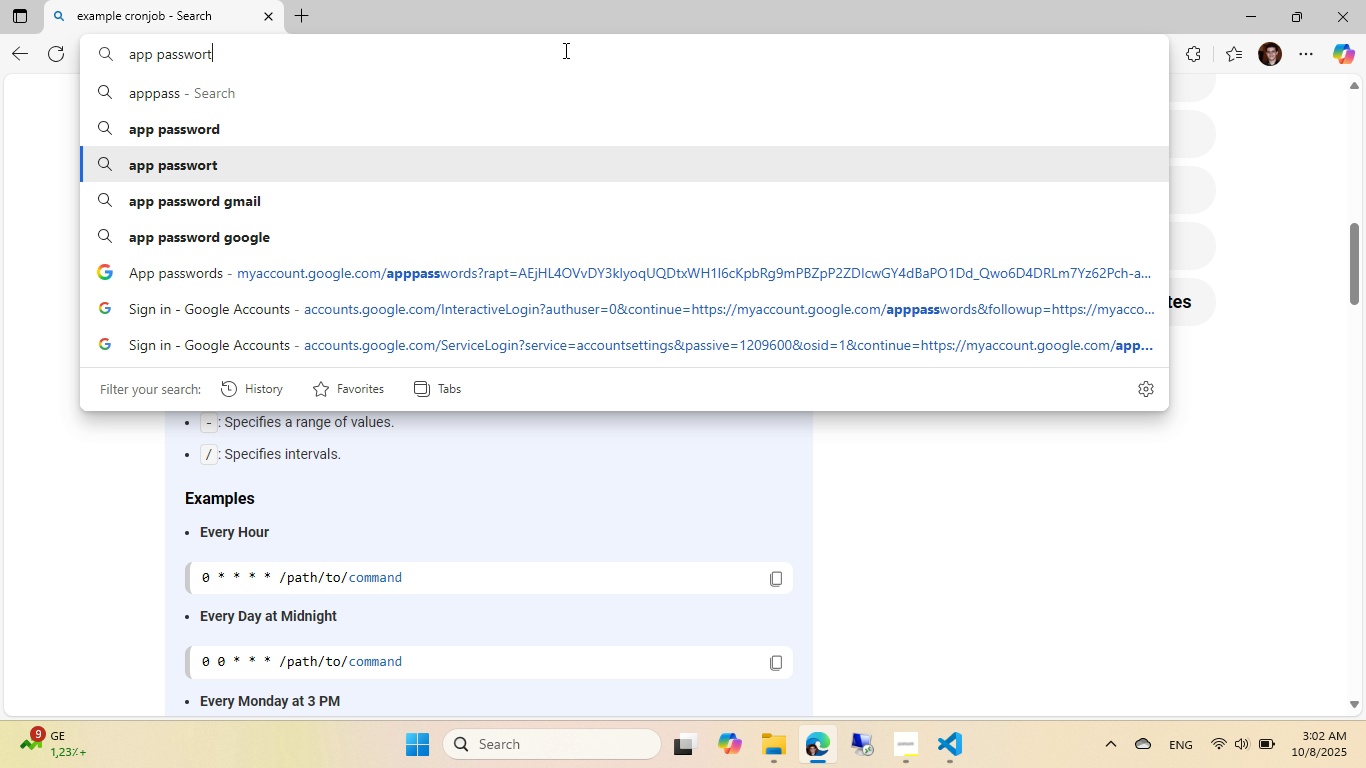 
key(ArrowDown)
 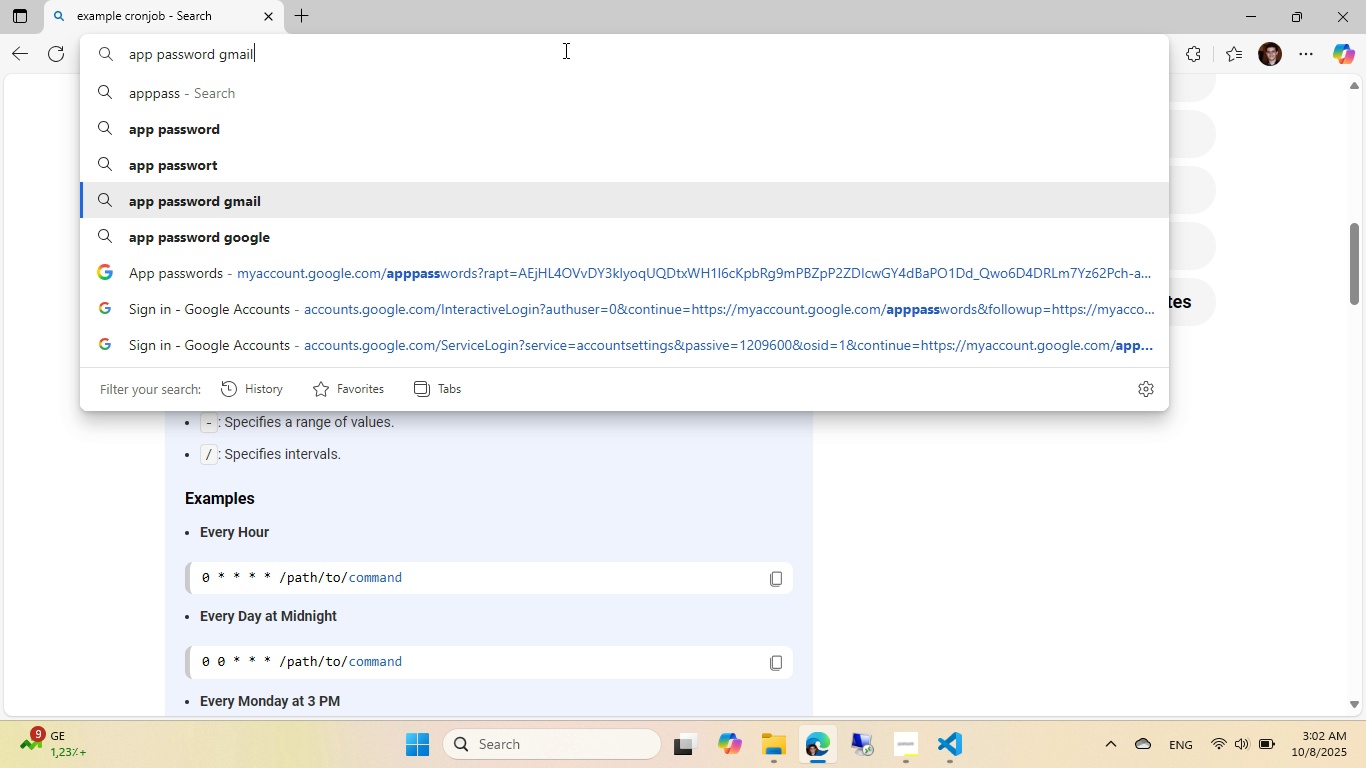 
key(ArrowDown)
 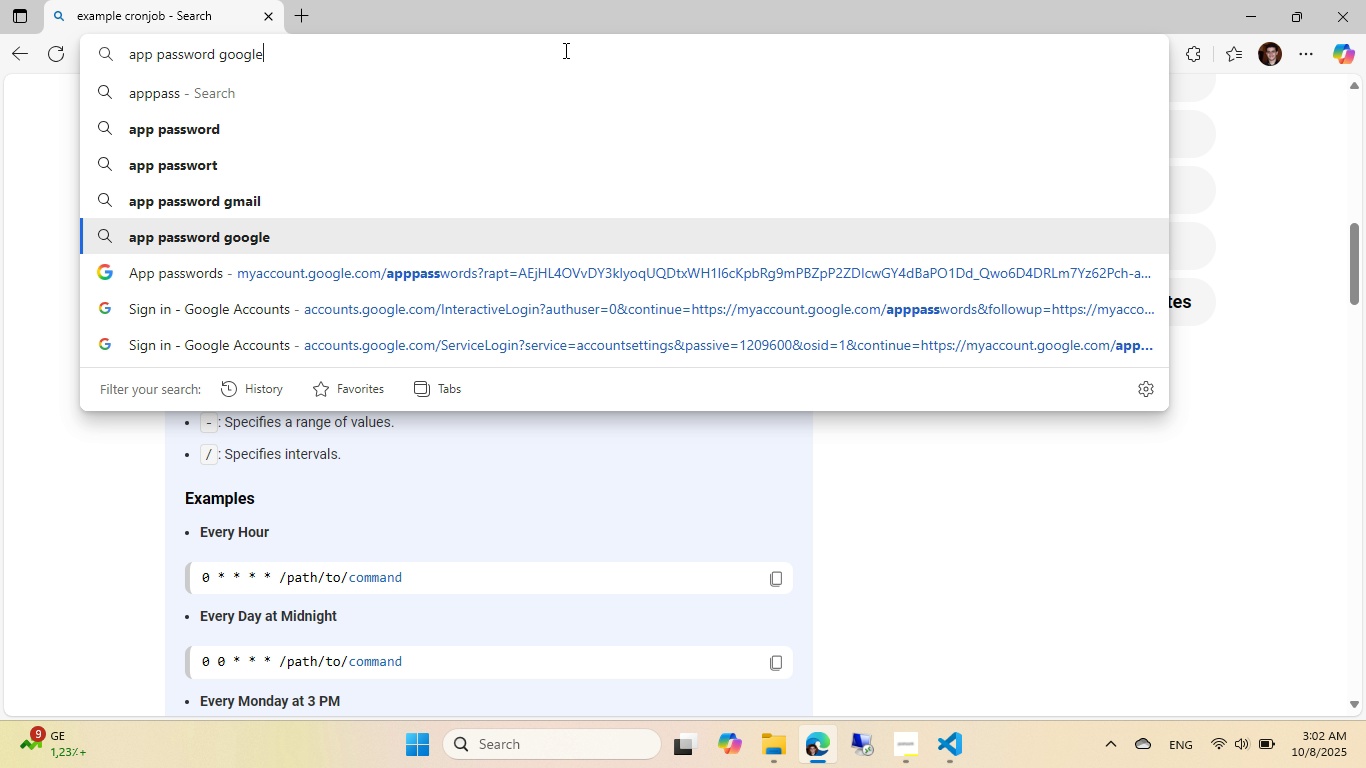 
key(ArrowDown)
 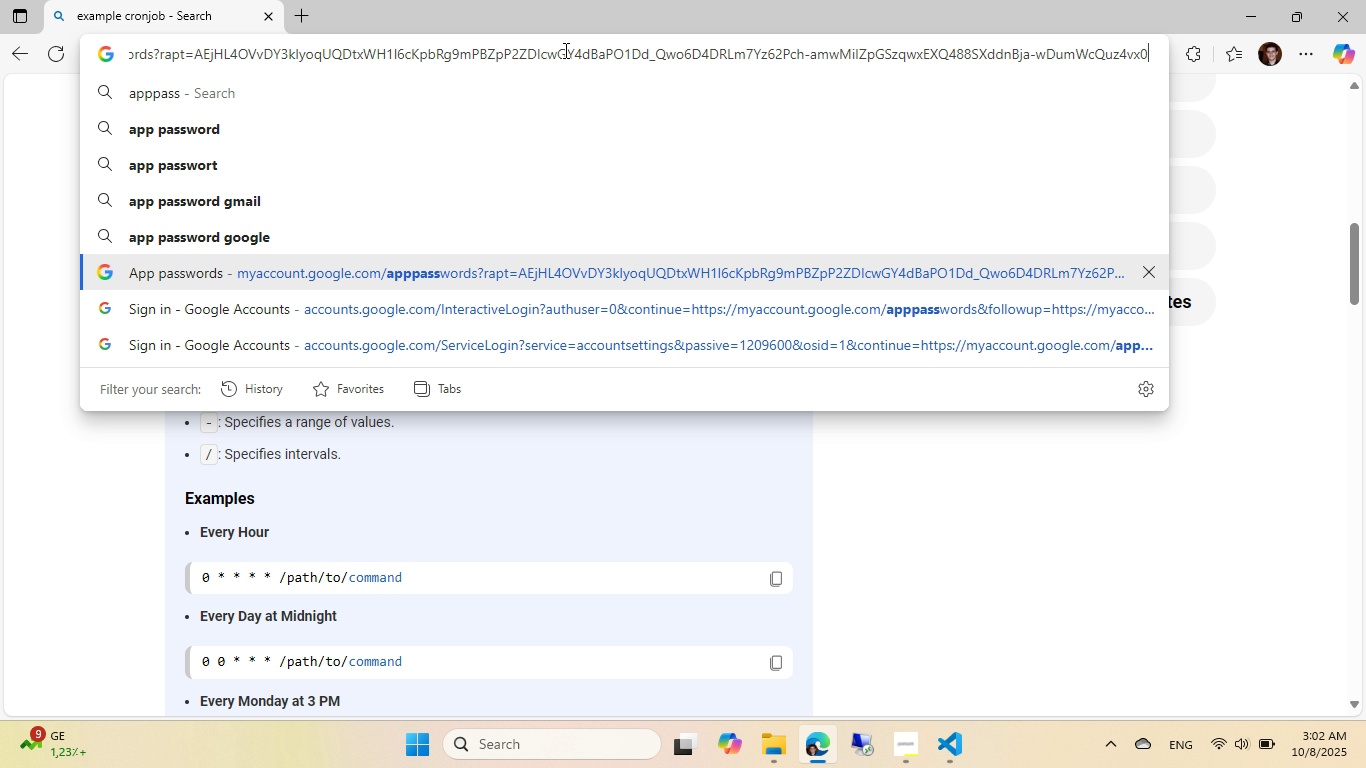 
key(ArrowDown)
 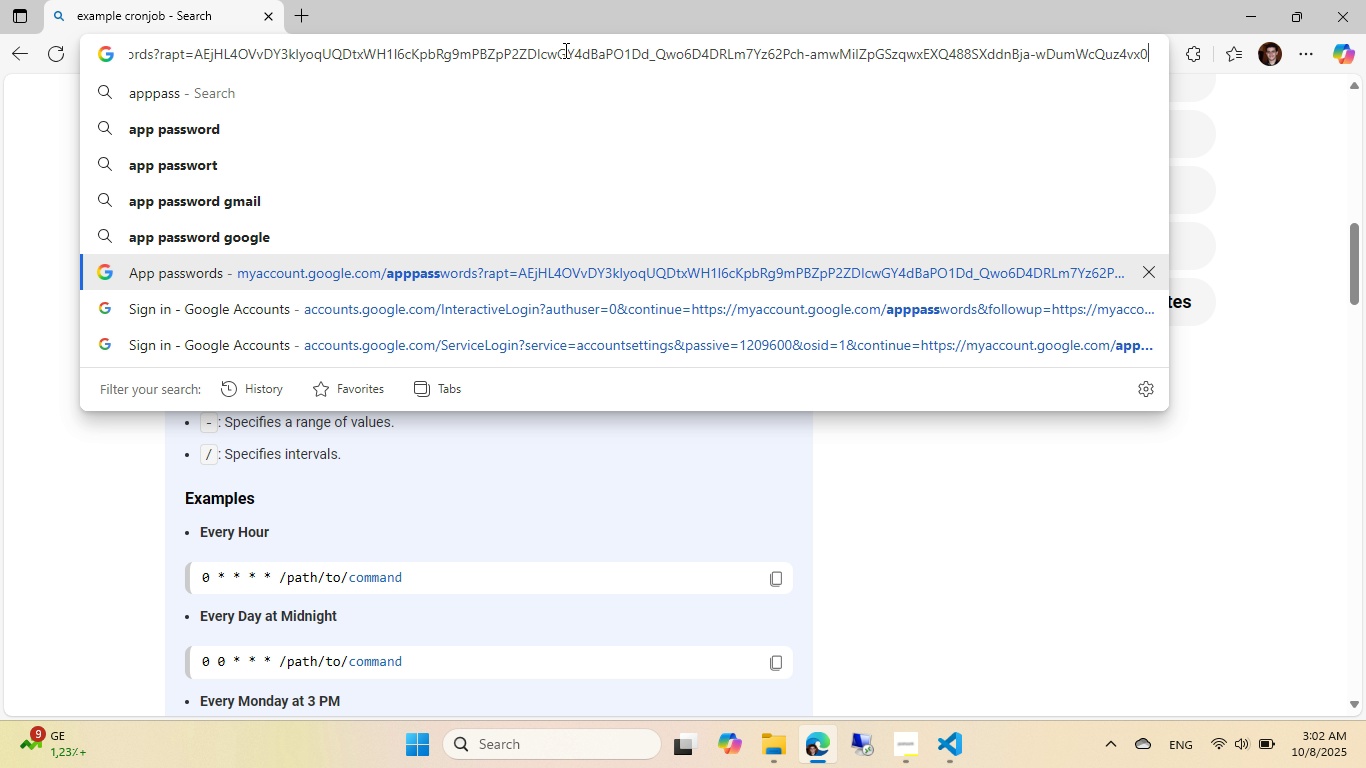 
key(Enter)
 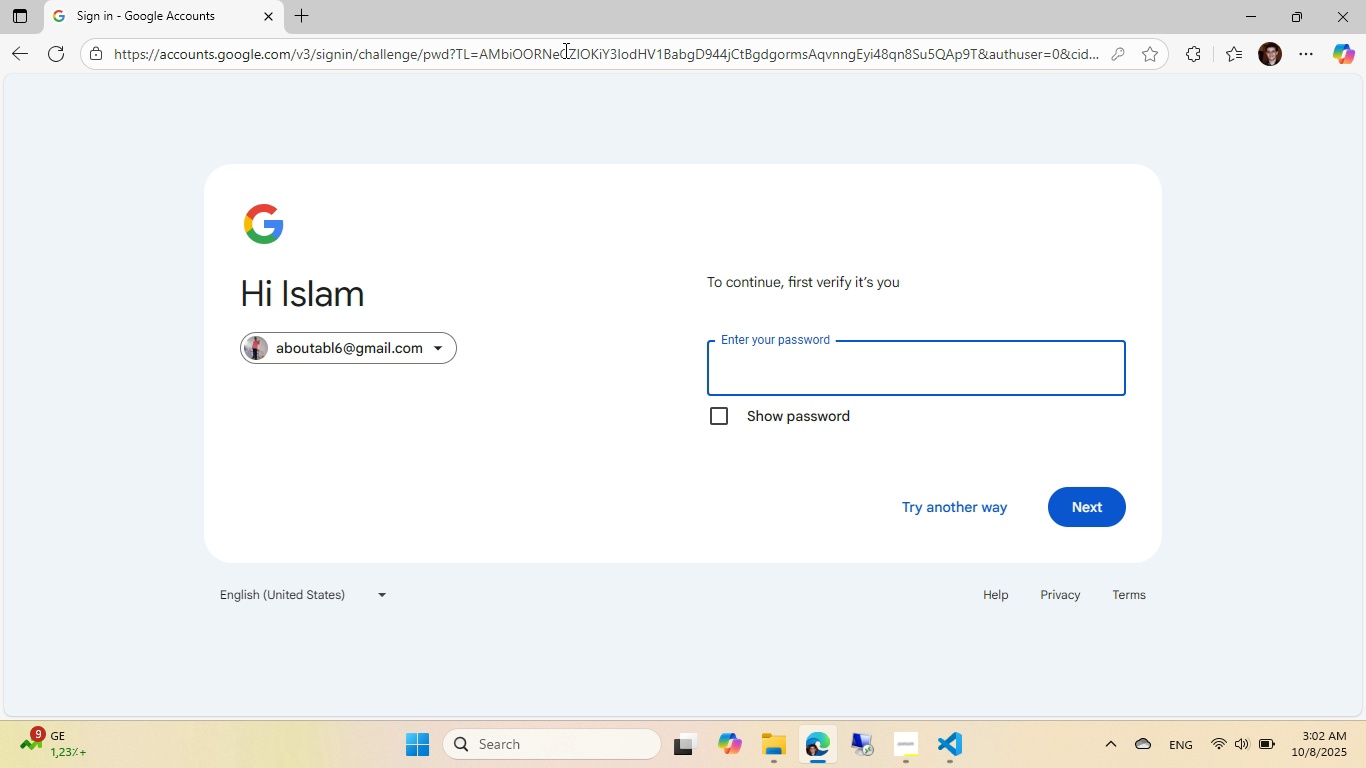 
left_click([564, 50])
 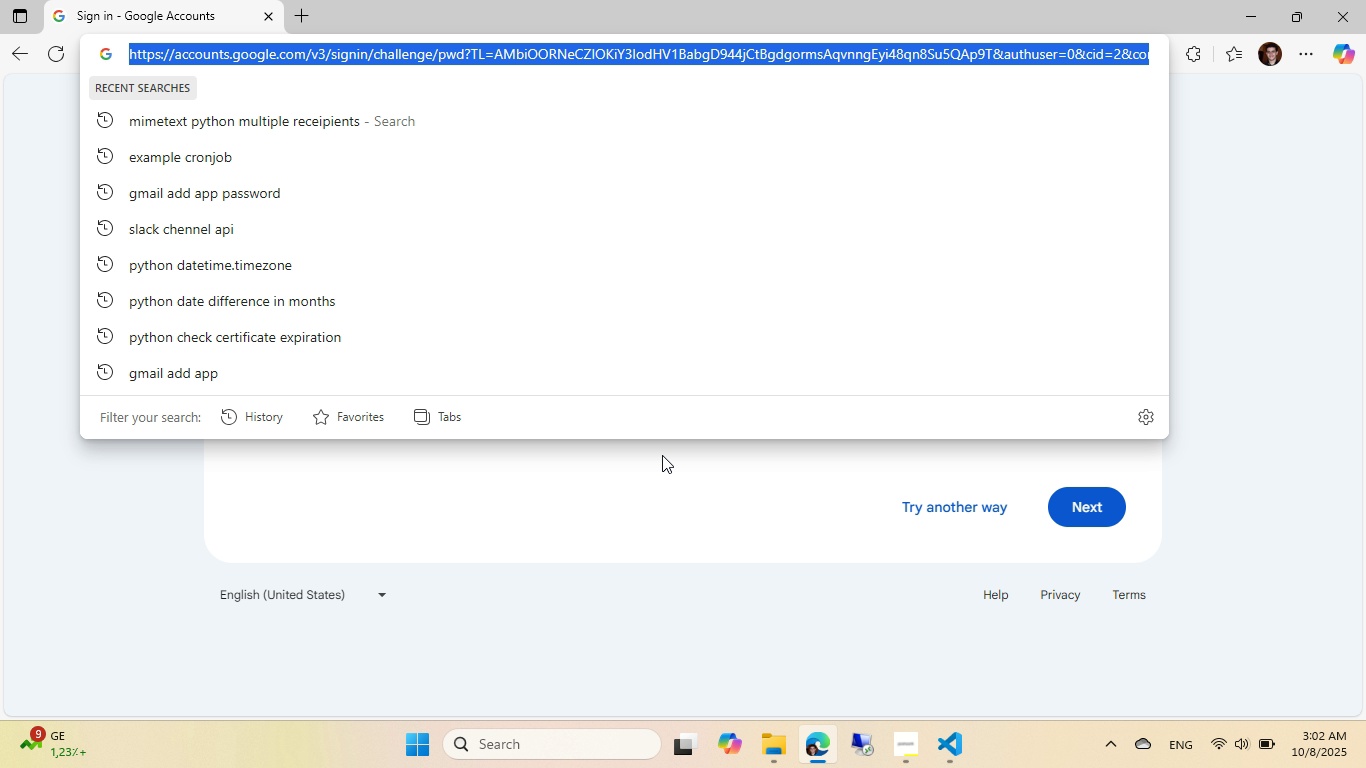 
left_click([693, 516])
 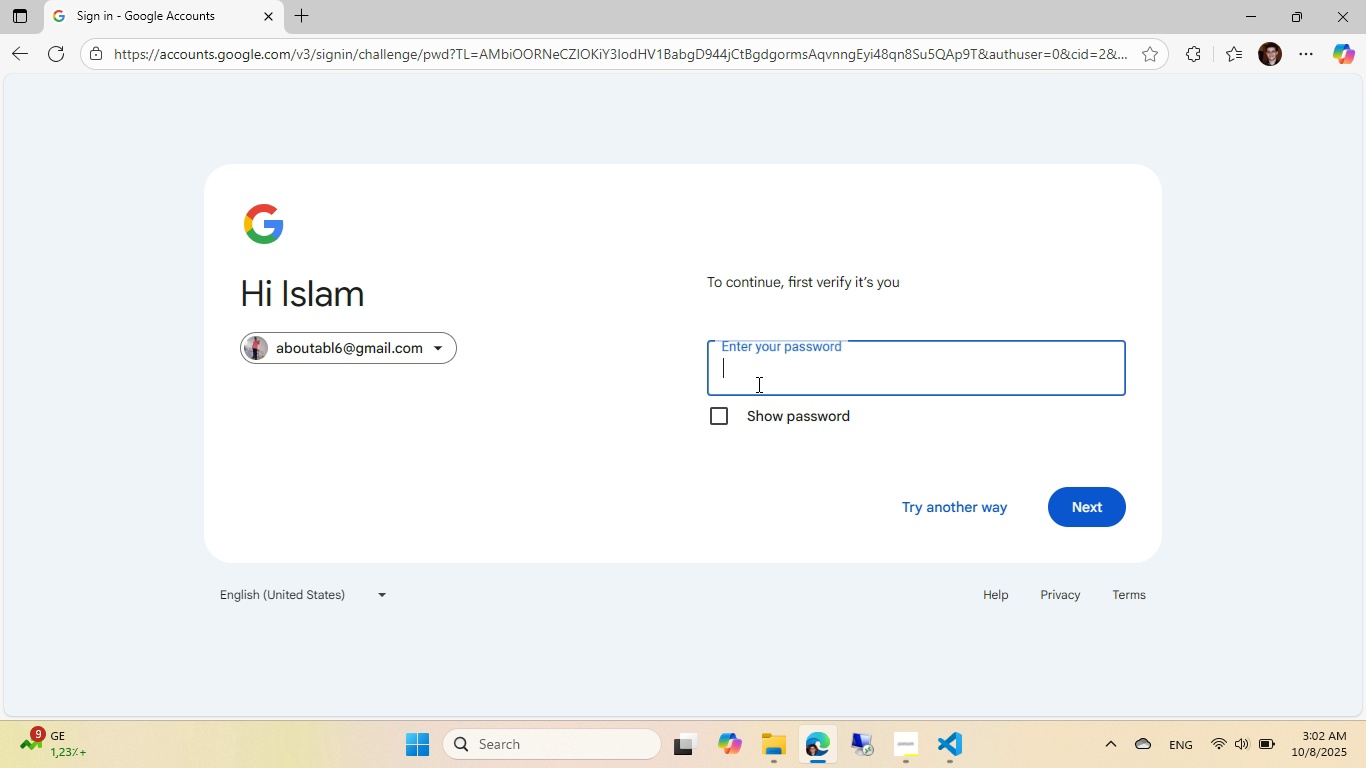 
left_click([757, 384])
 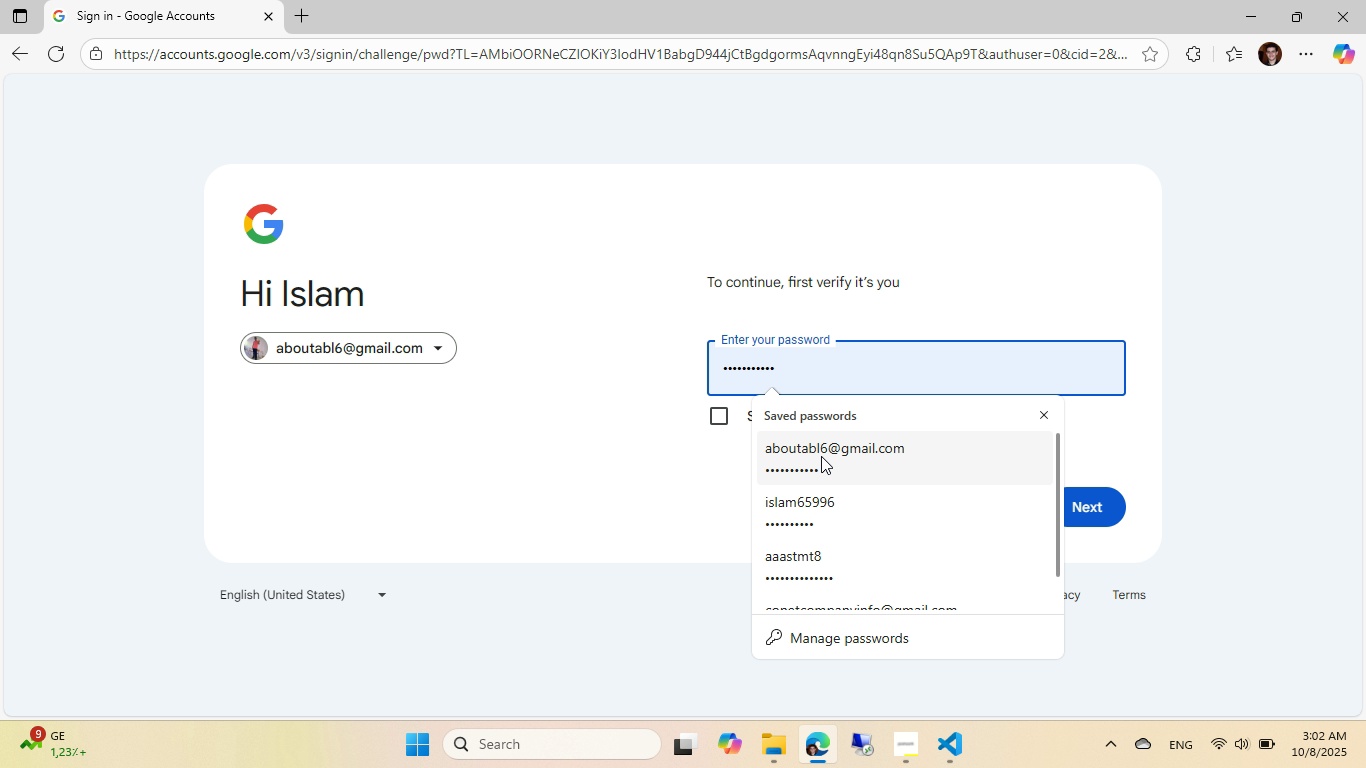 
left_click([821, 456])
 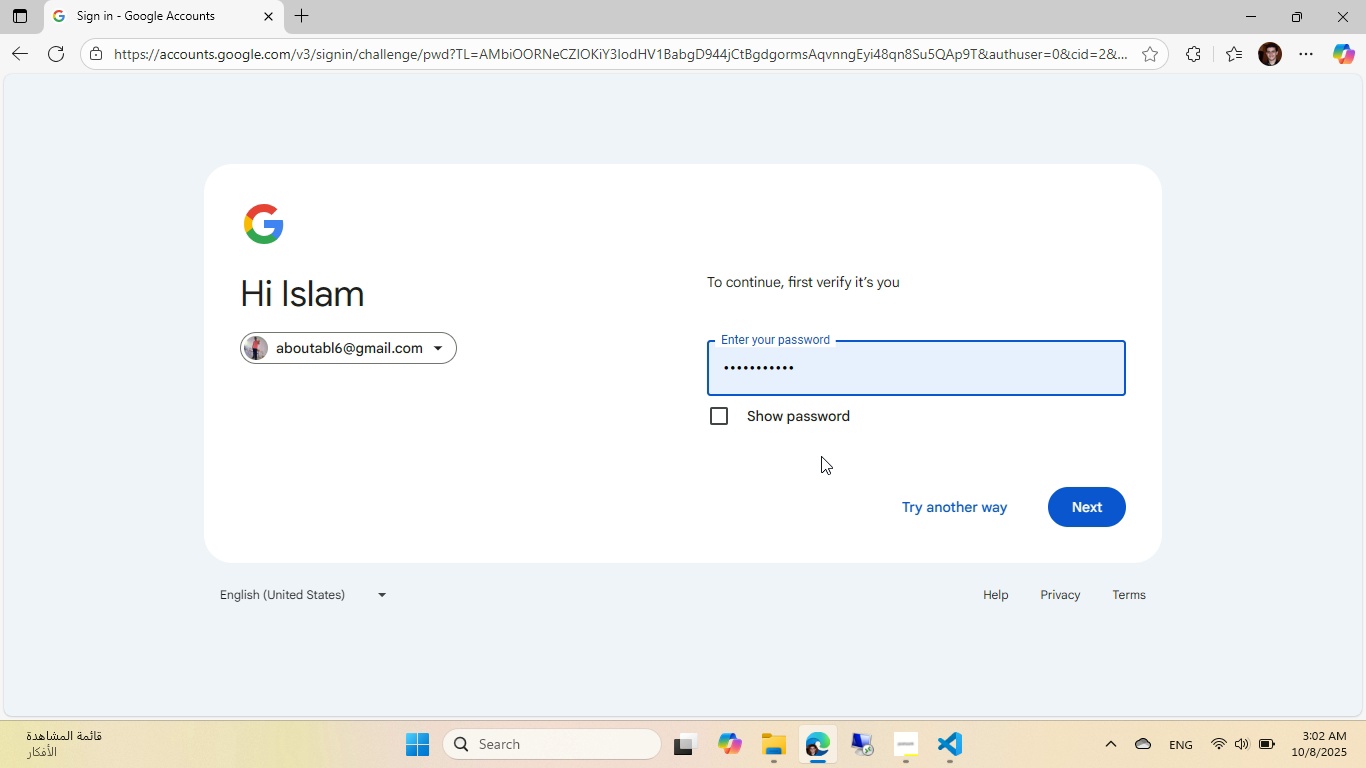 
key(NumpadEnter)
 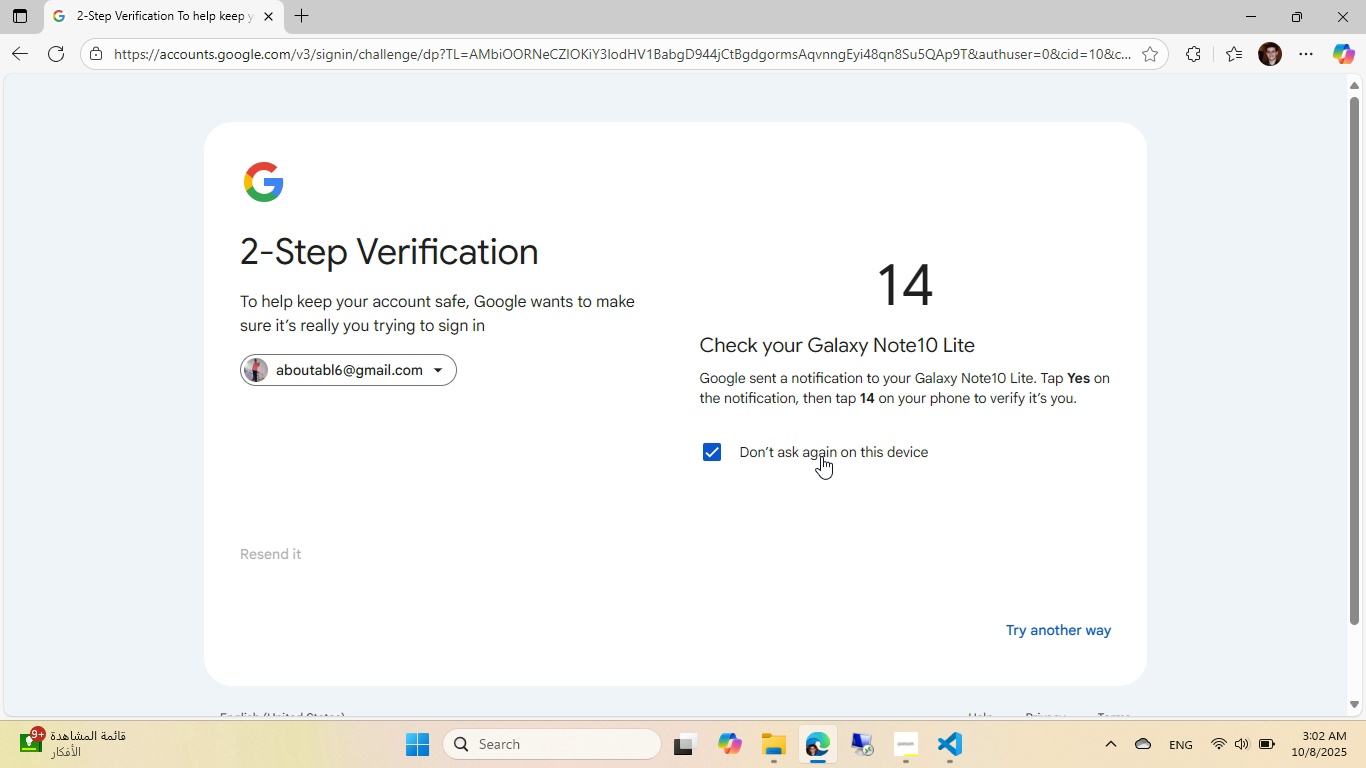 
wait(11.45)
 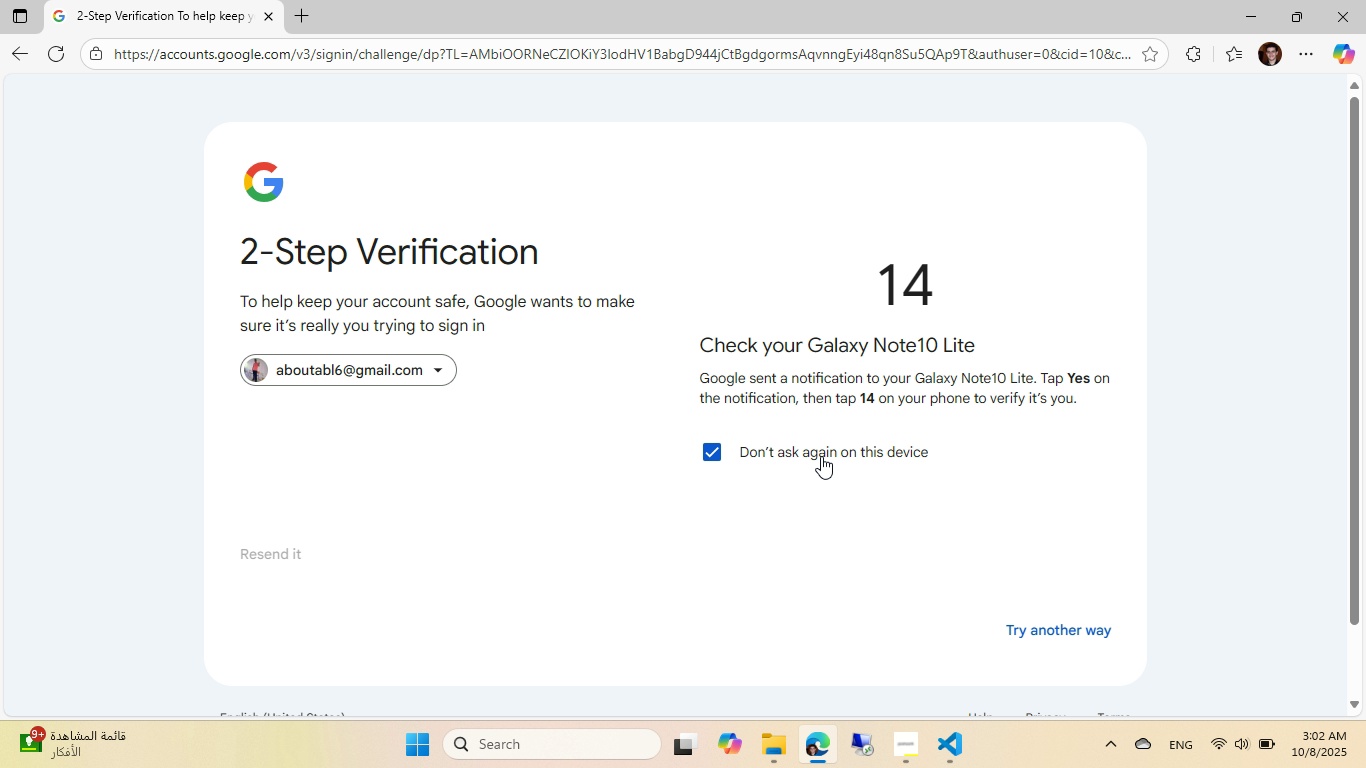 
type(ssl-ck)
key(Backspace)
type(ec)
key(Backspace)
key(Backspace)
type(hecker)
 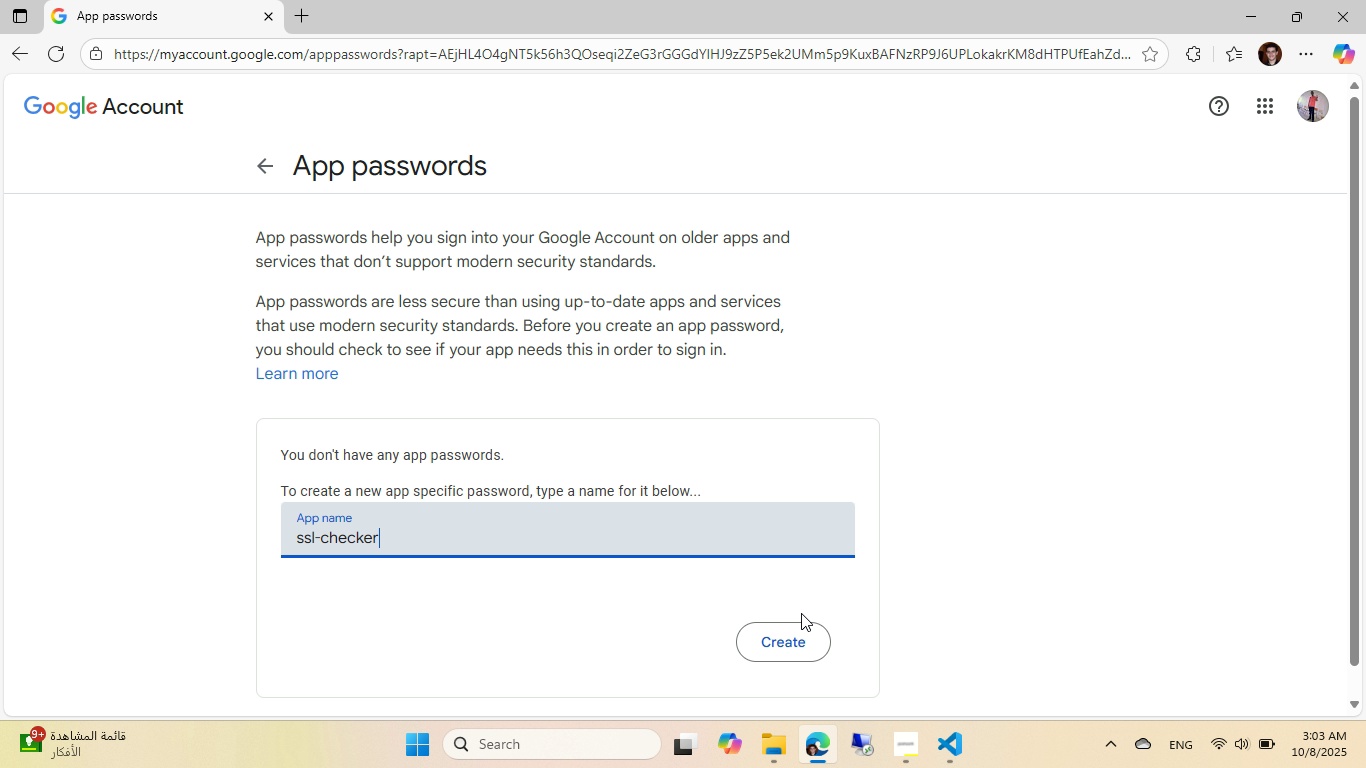 
left_click([790, 652])
 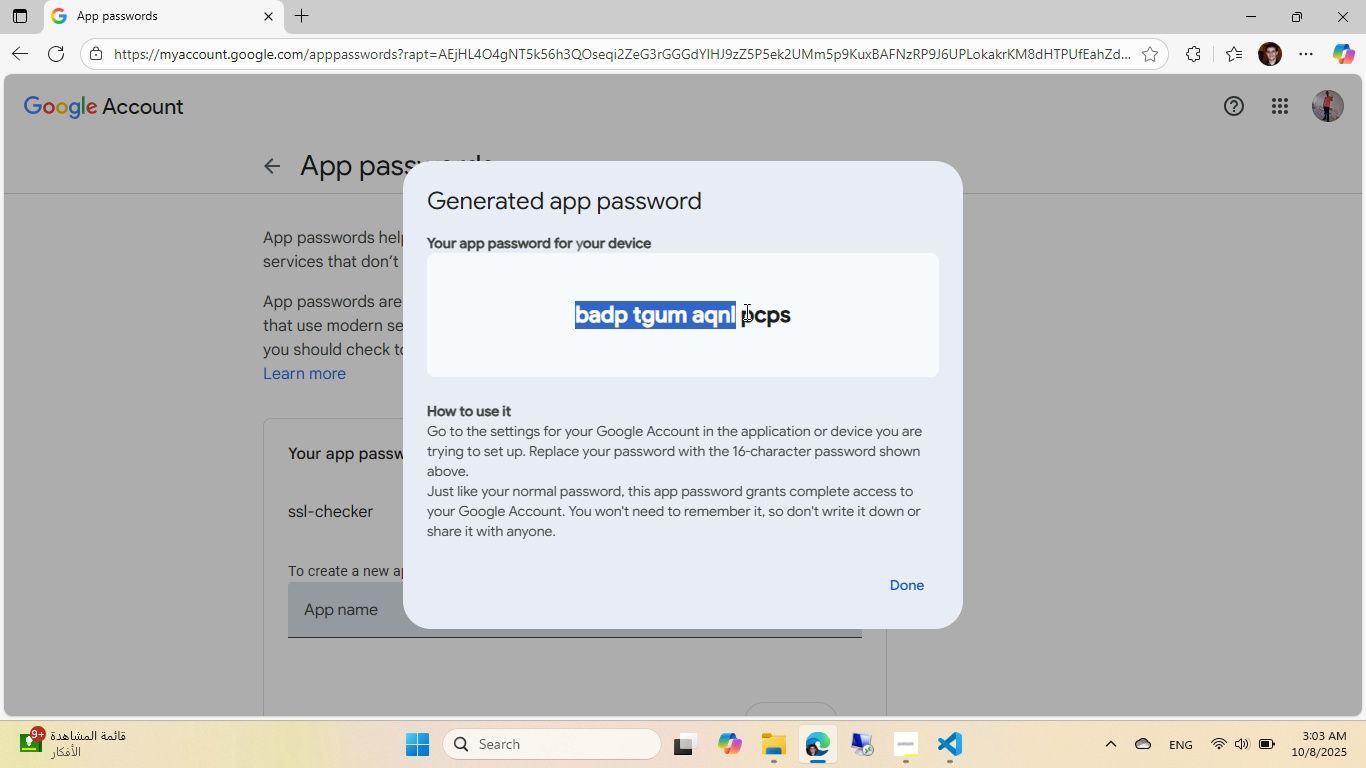 
key(Control+ControlLeft)
 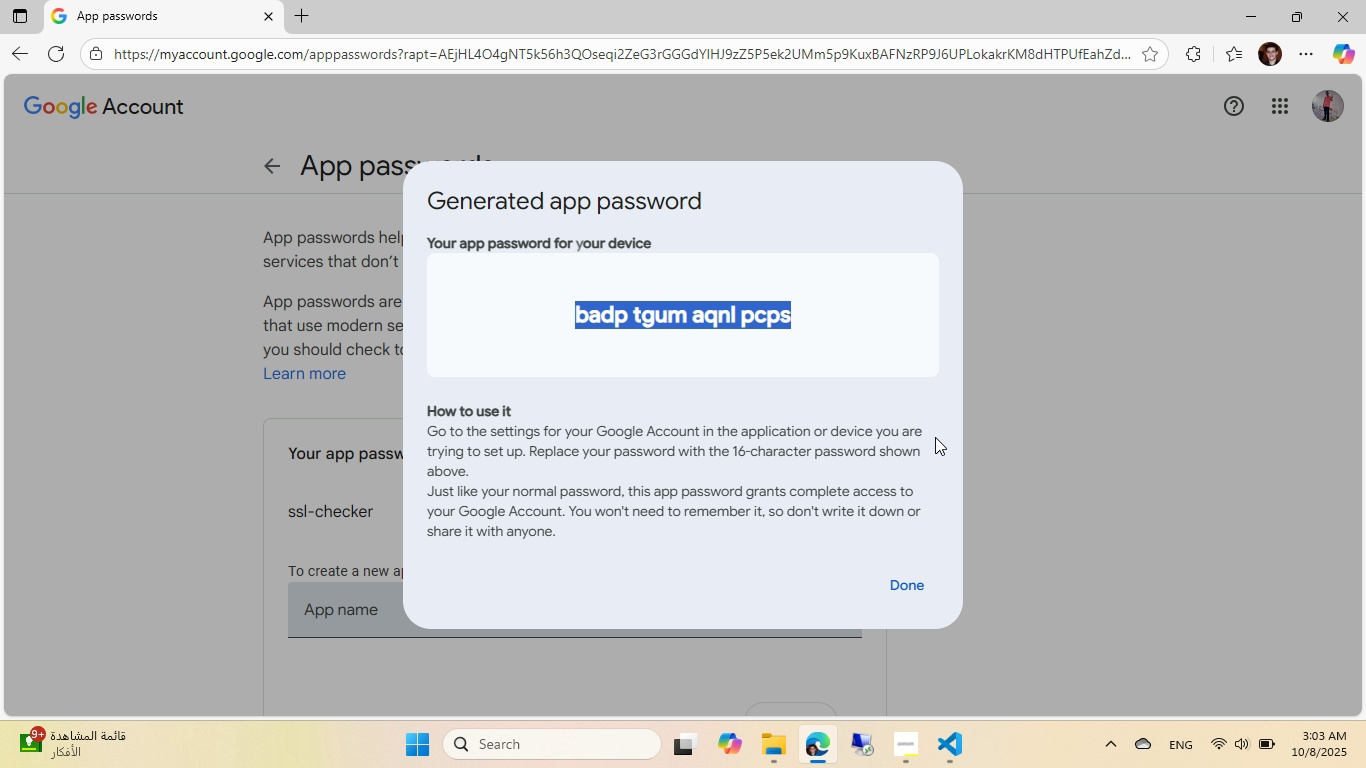 
key(Control+C)
 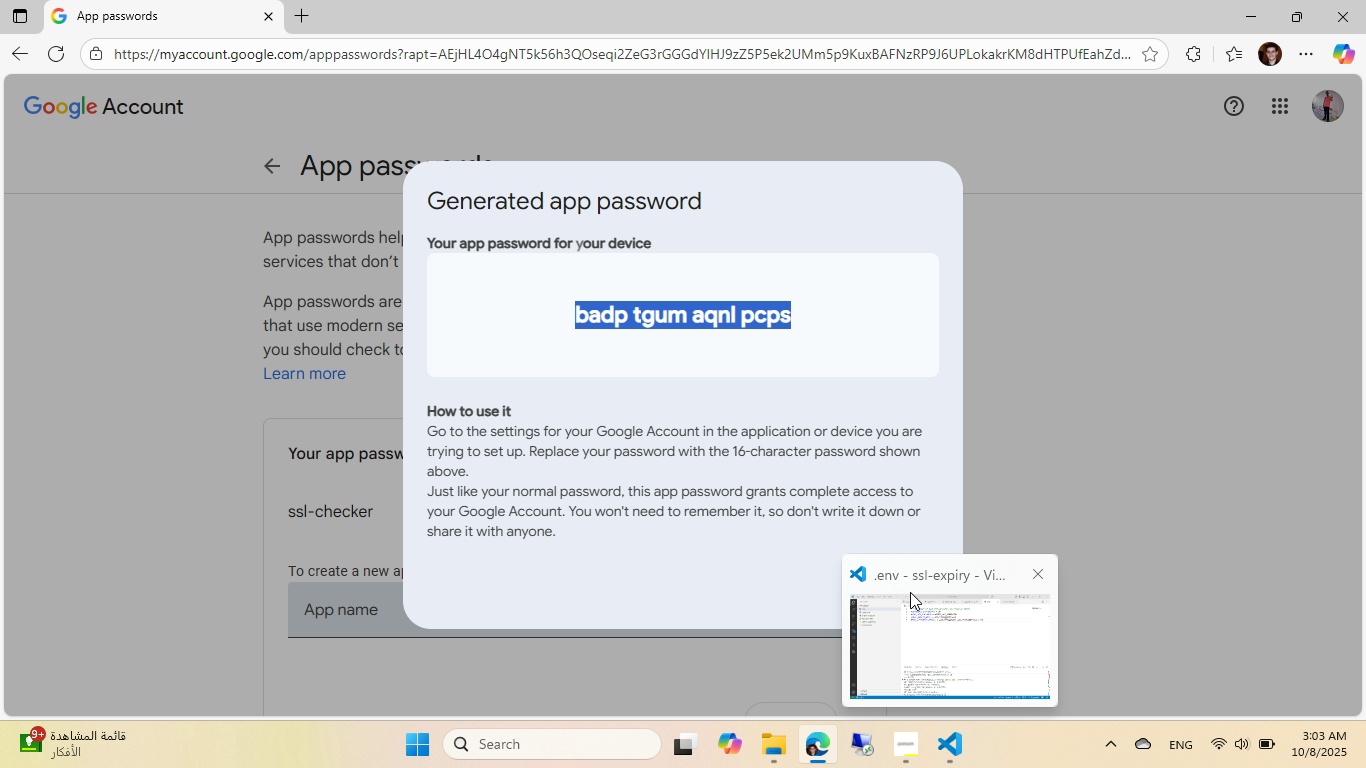 
left_click([749, 549])
 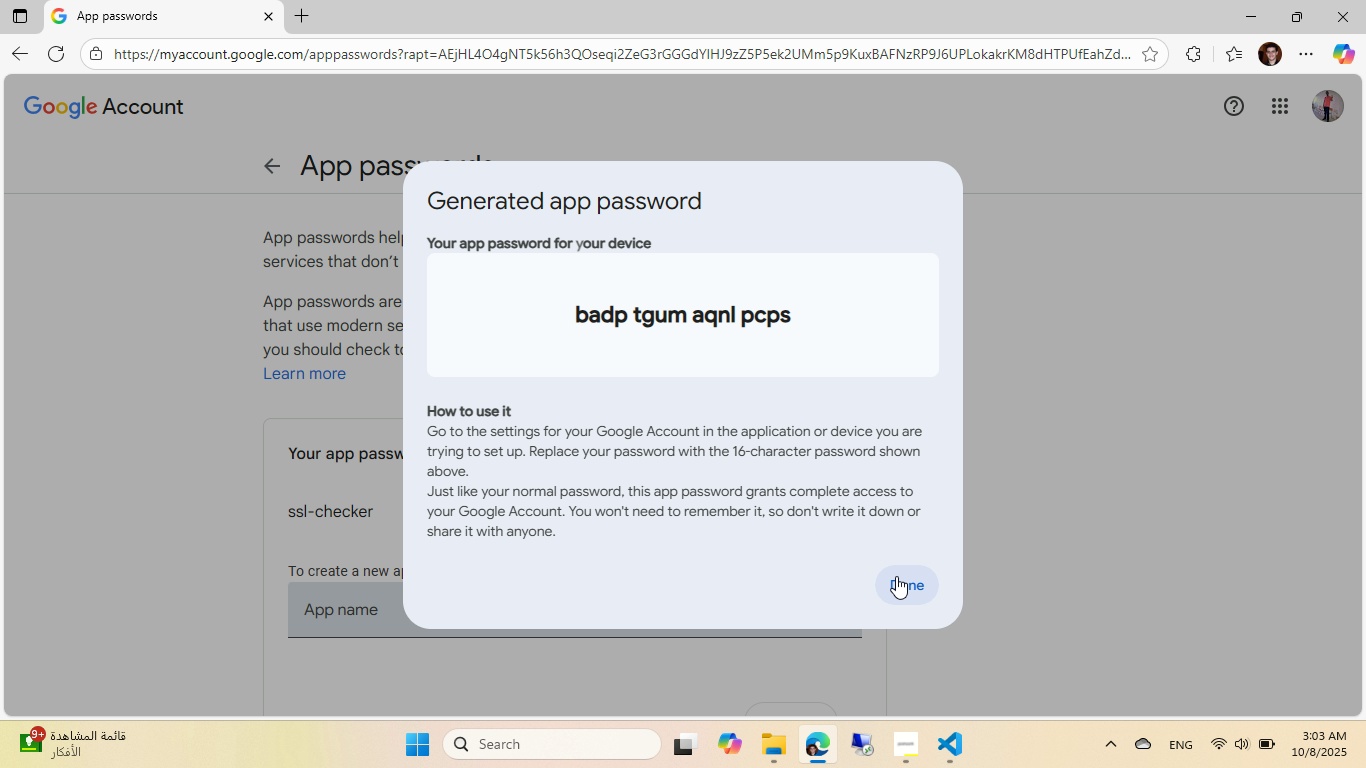 
left_click([896, 576])
 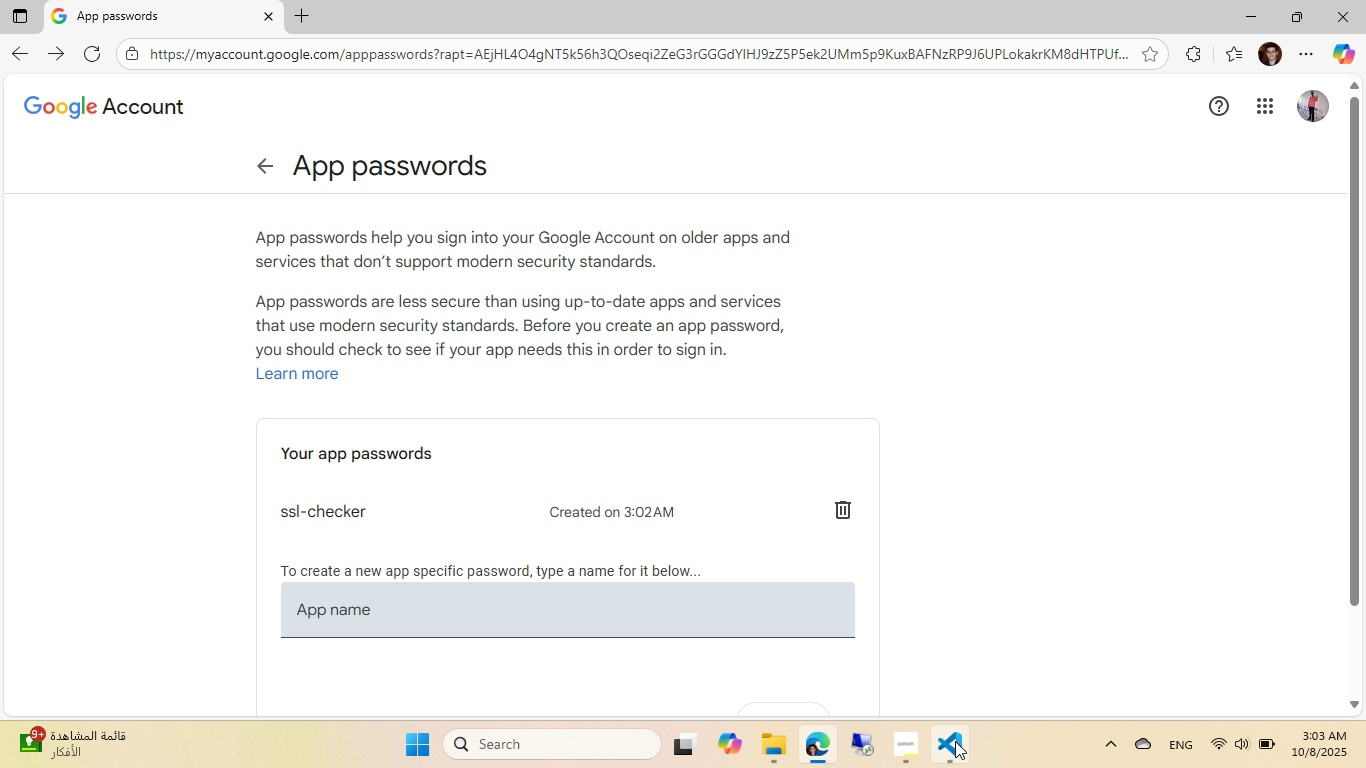 
left_click([955, 741])
 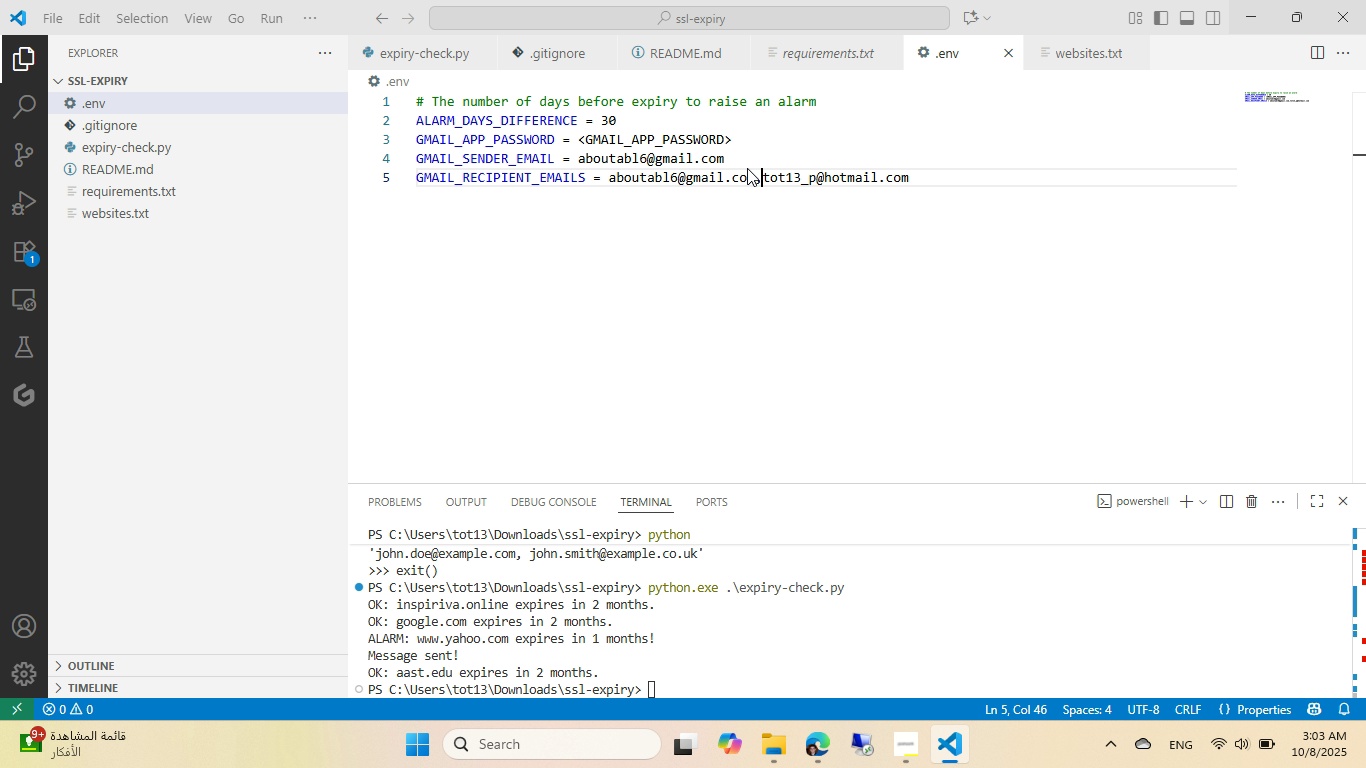 
left_click([748, 138])